 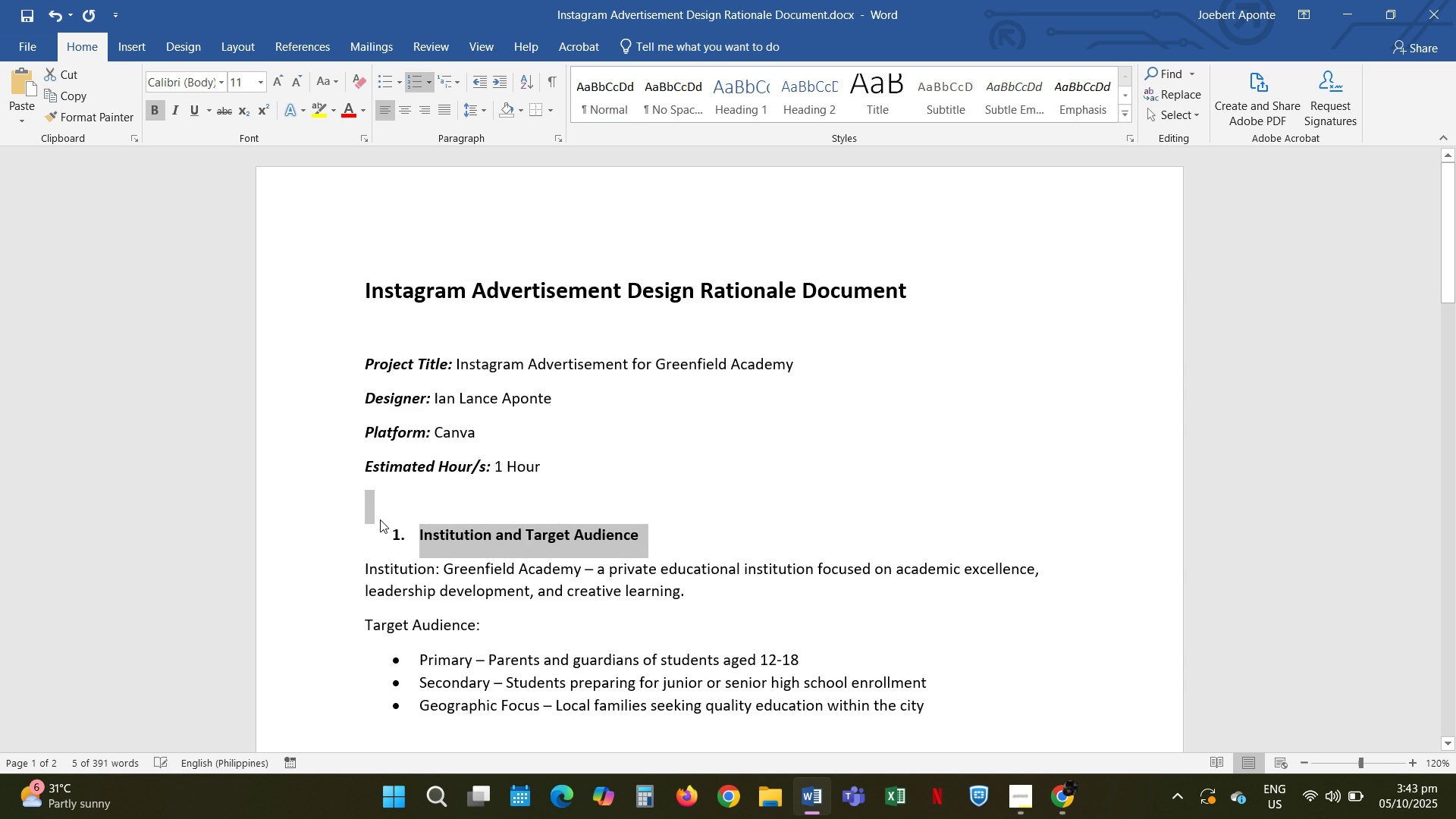 
scroll: coordinate [880, 568], scroll_direction: up, amount: 2.0
 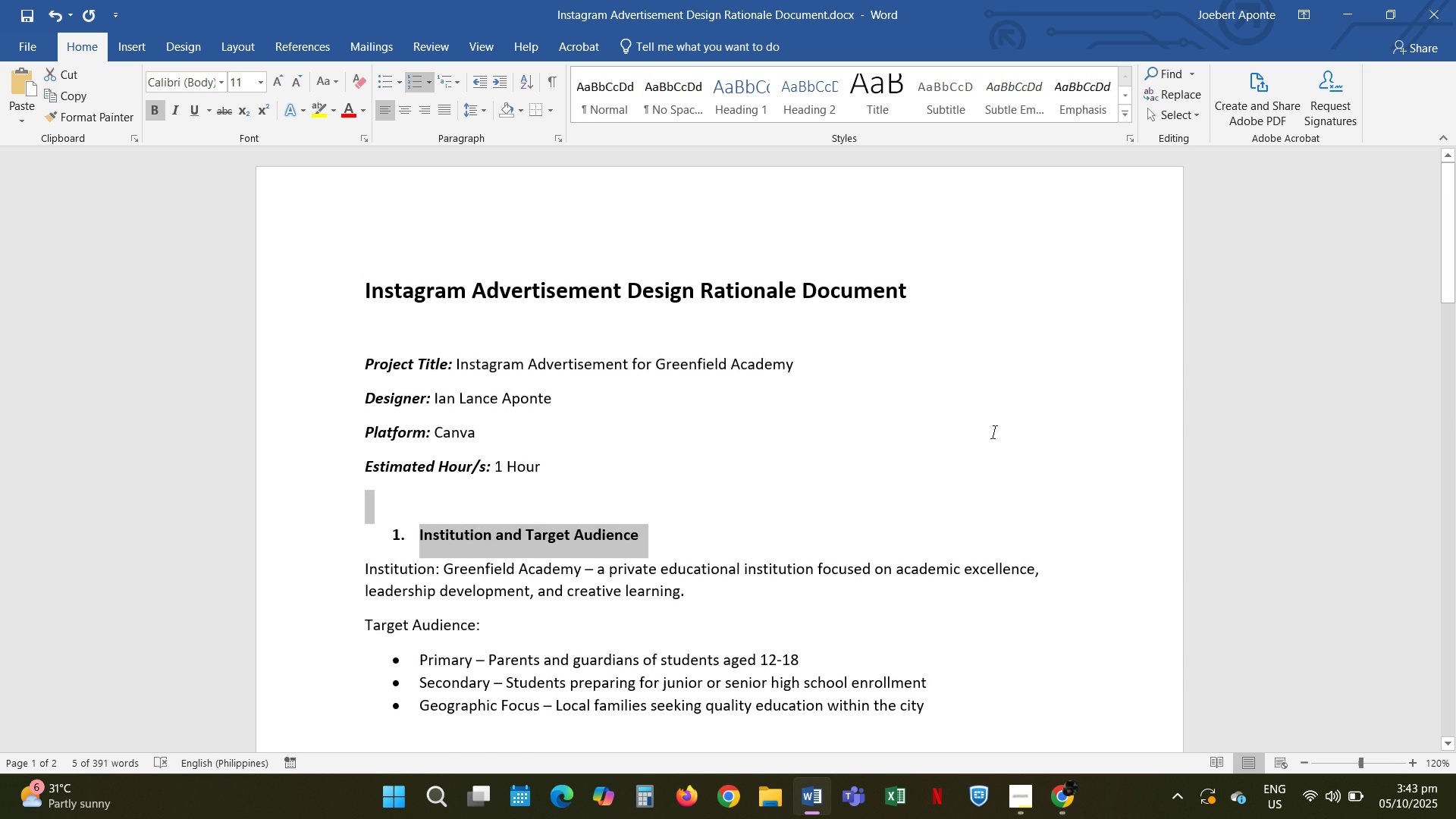 
scroll: coordinate [620, 314], scroll_direction: down, amount: 7.0
 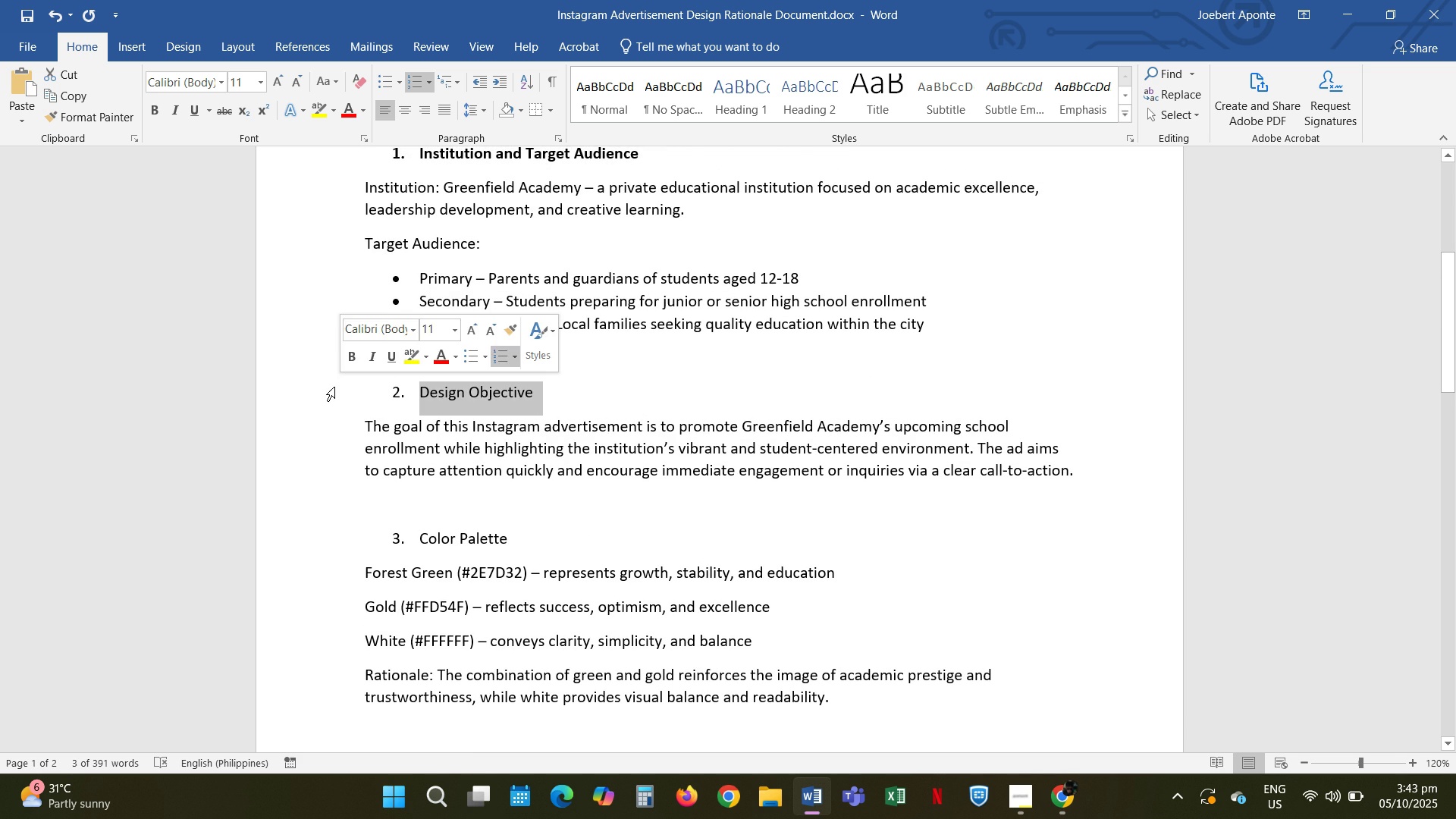 
key(Control+ControlLeft)
 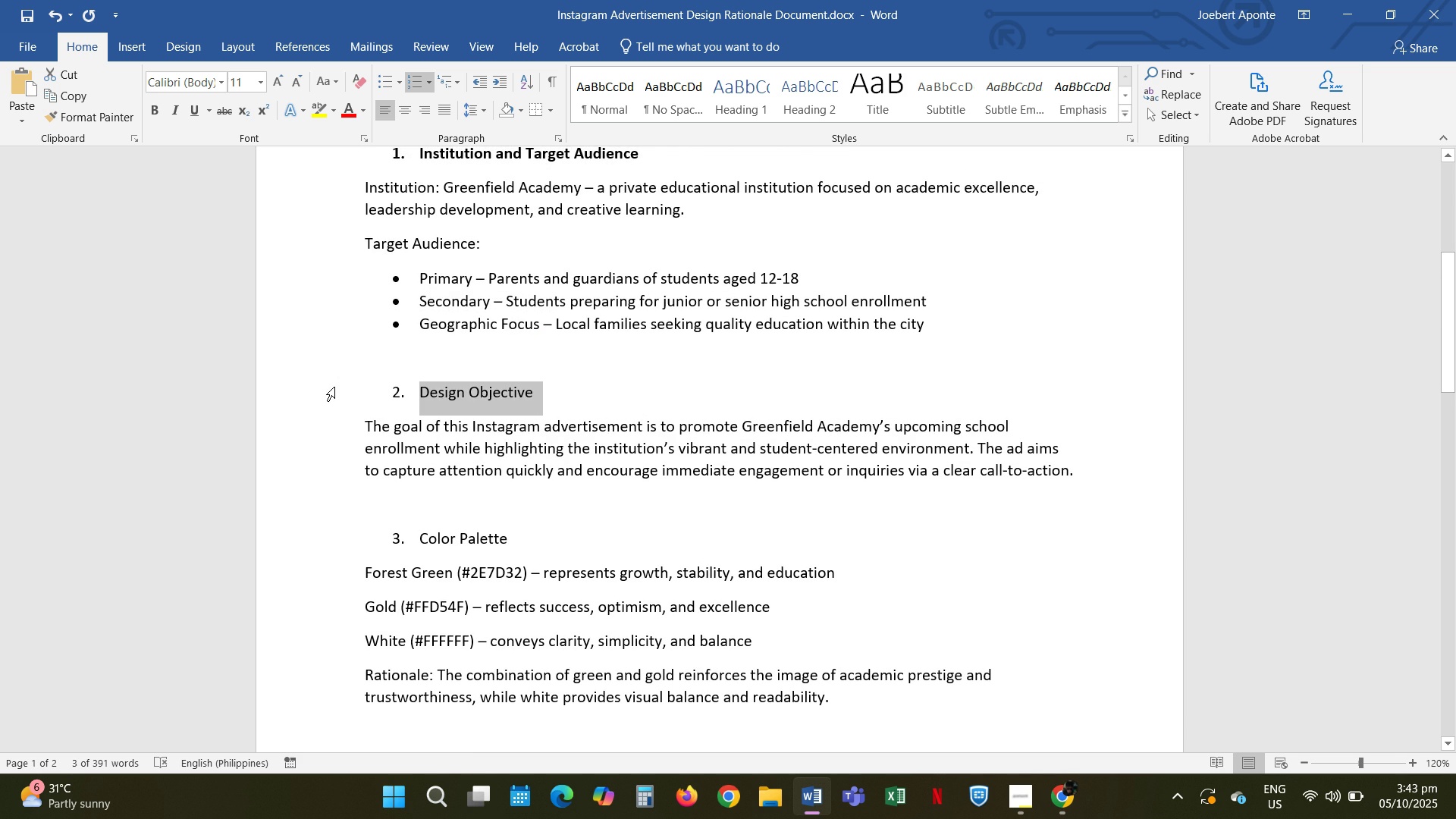 
key(Control+B)